 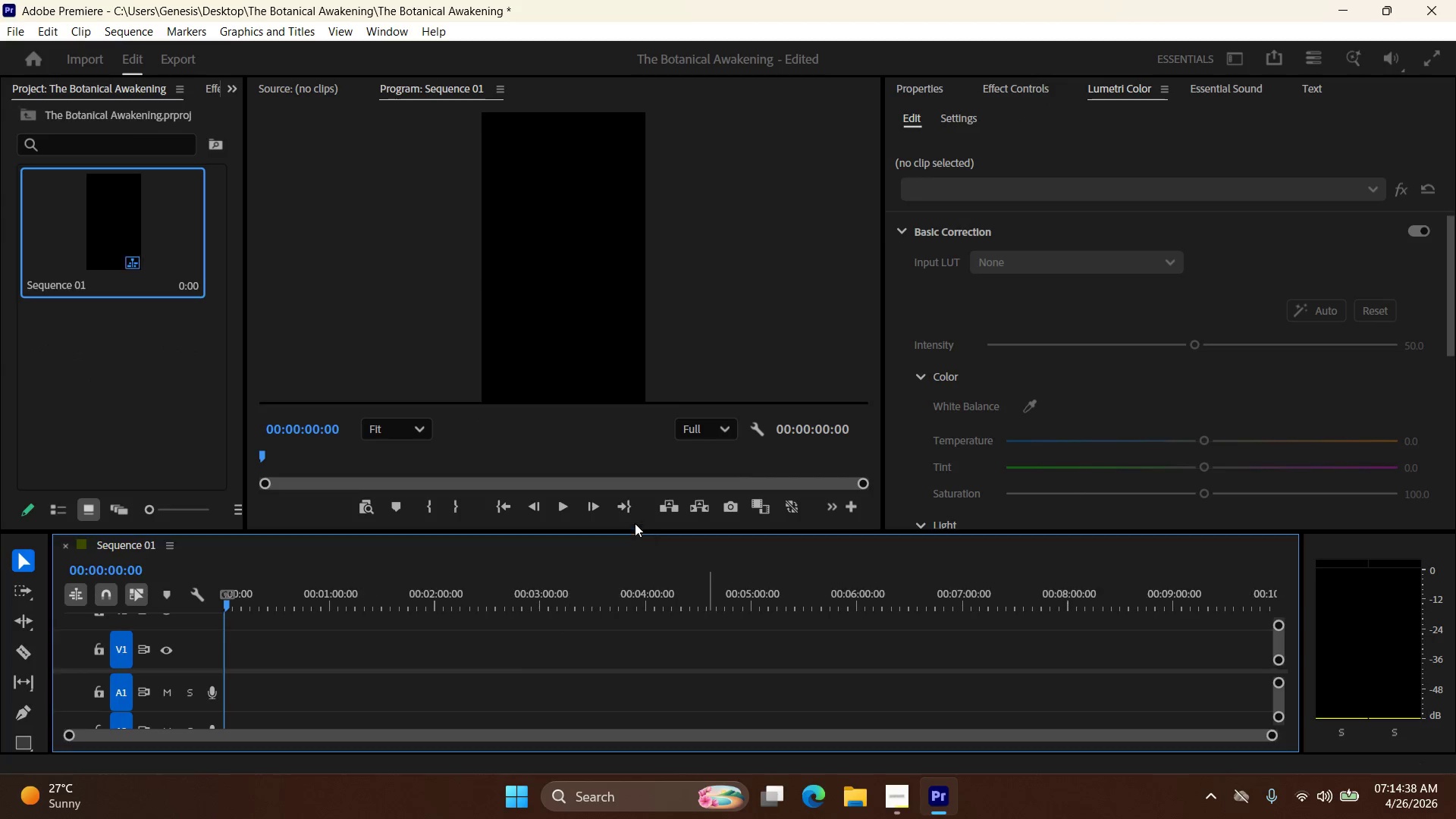 
left_click_drag(start_coordinate=[611, 533], to_coordinate=[606, 479])
 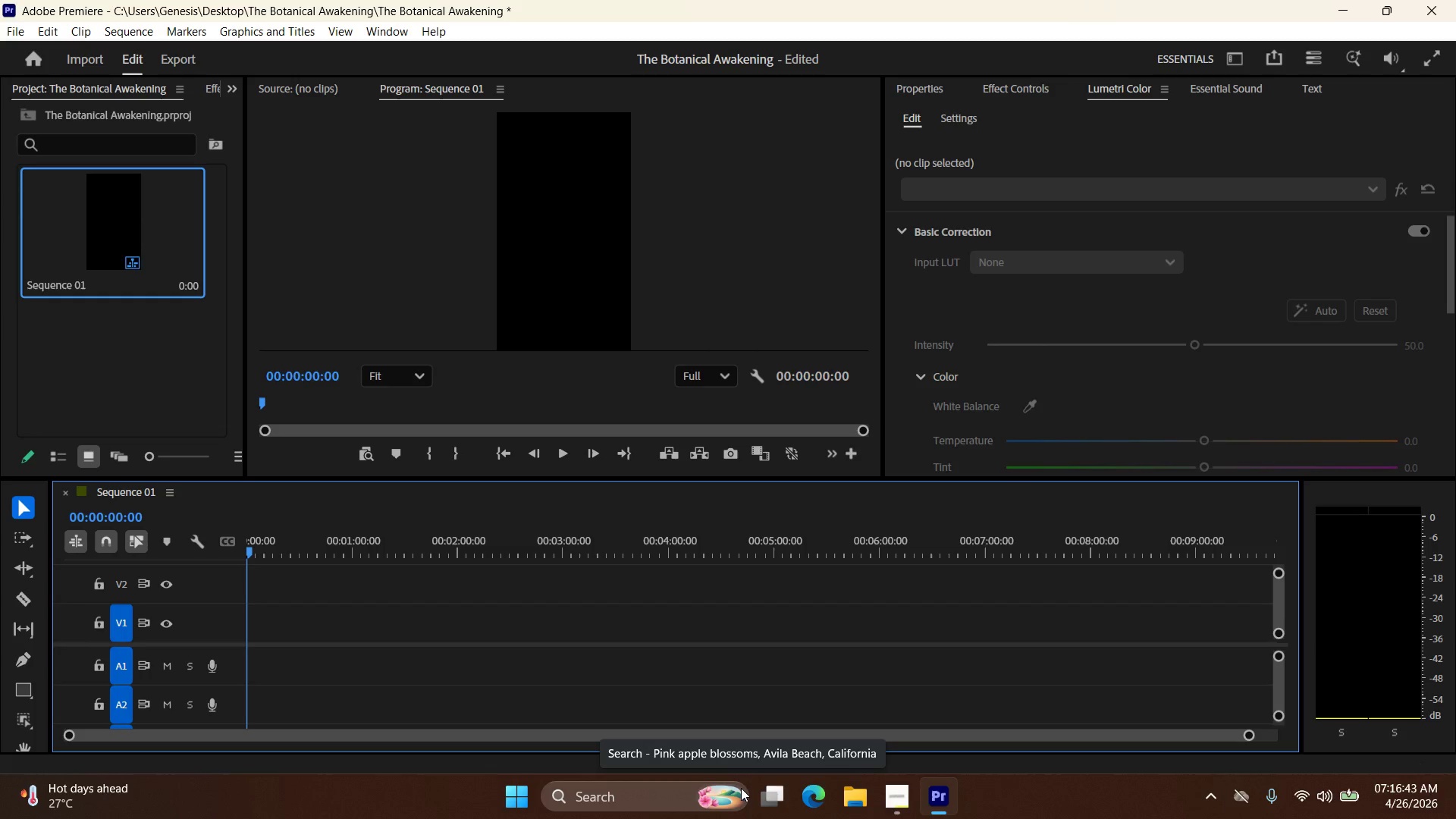 
wait(127.51)
 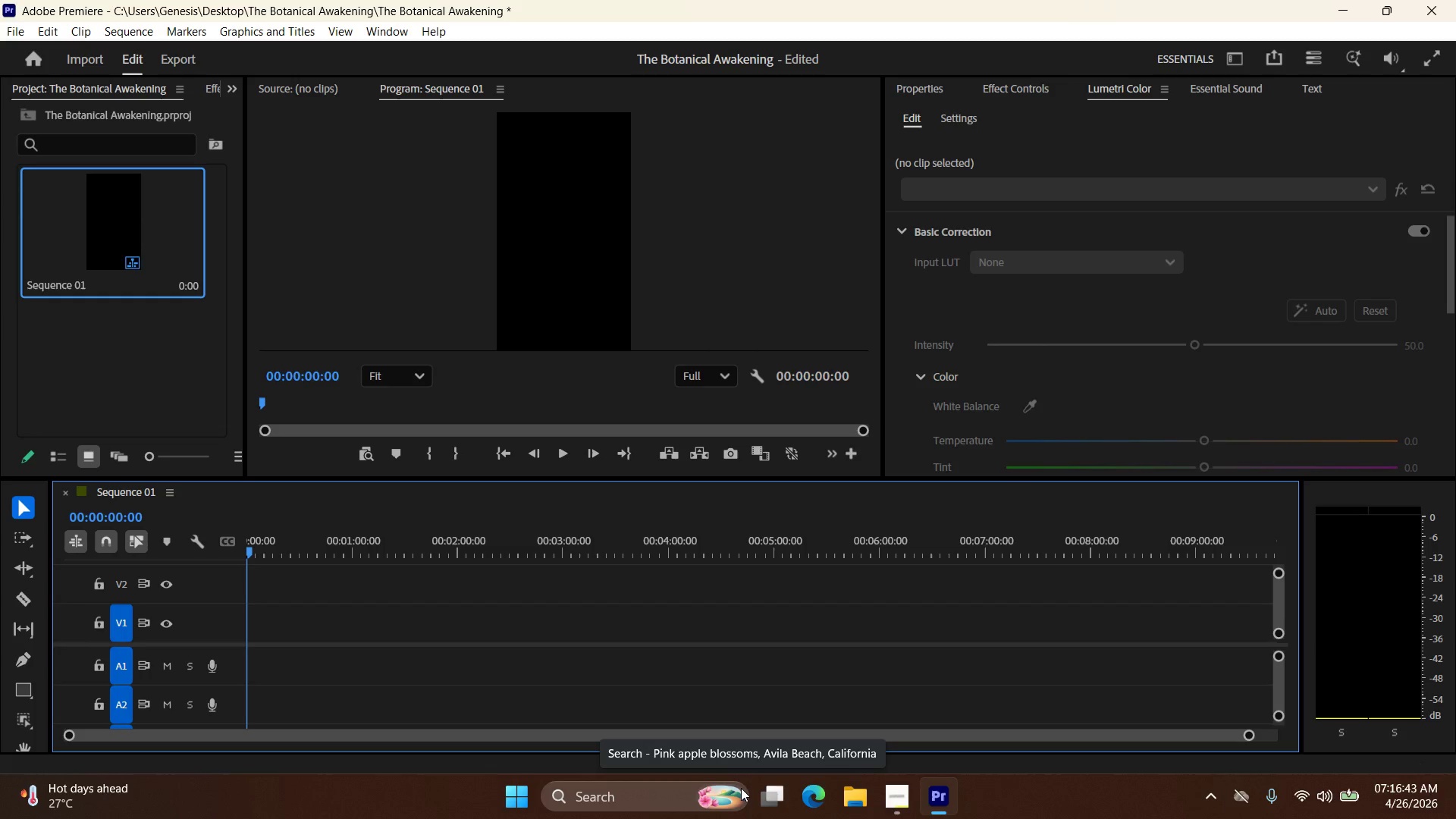 
mouse_move([827, 820])
 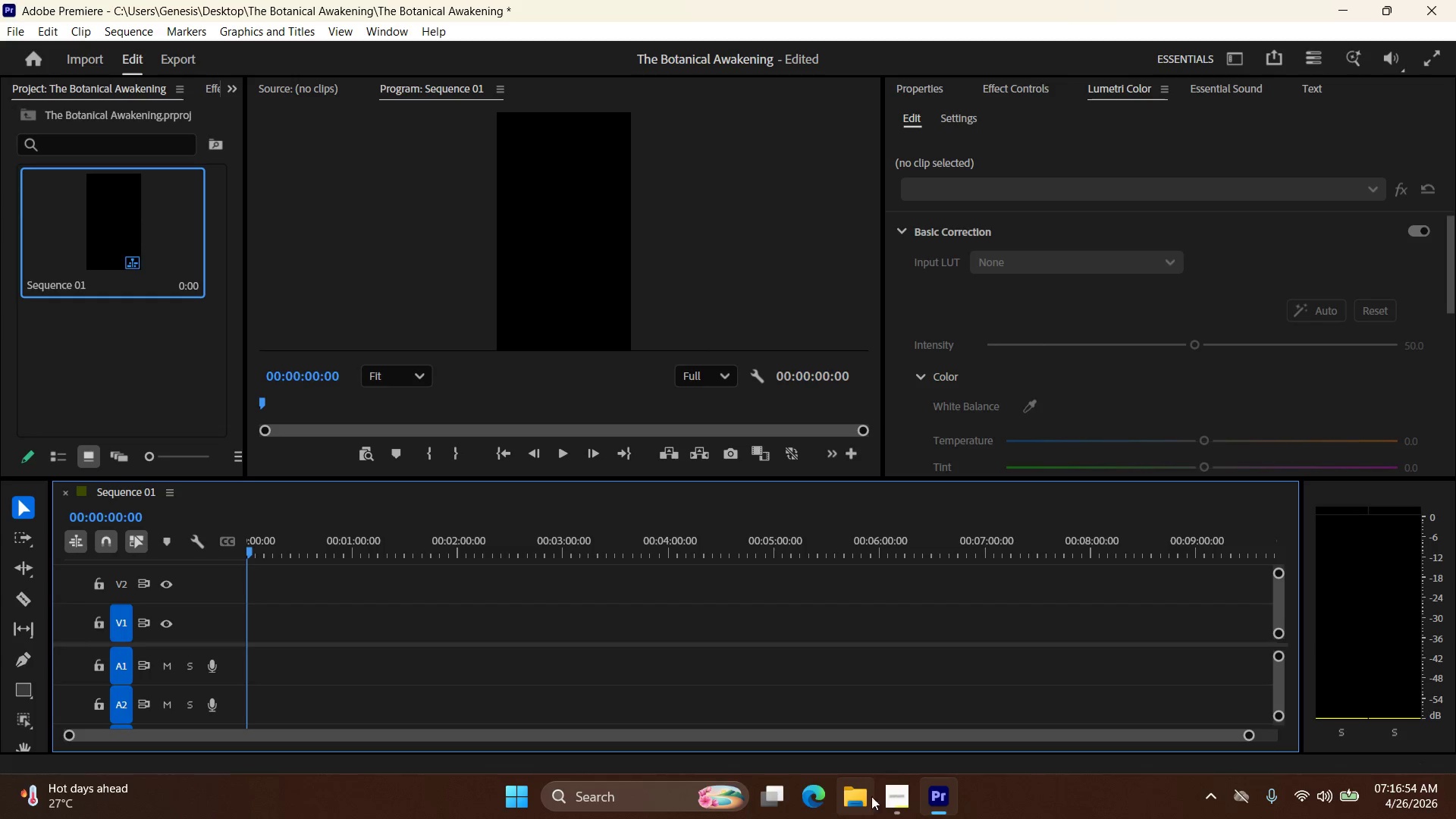 
mouse_move([824, 818])
 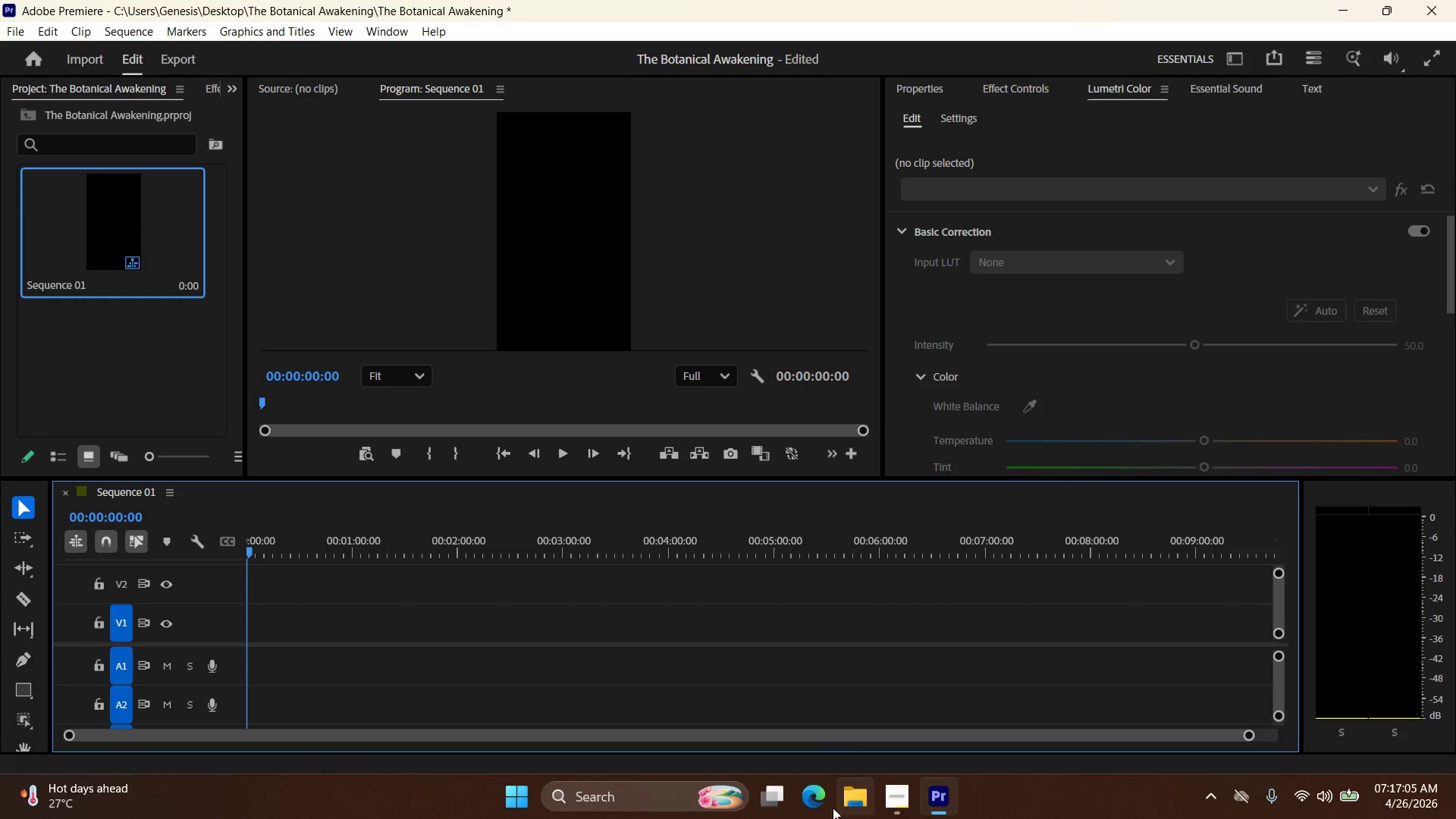 
left_click([817, 805])
 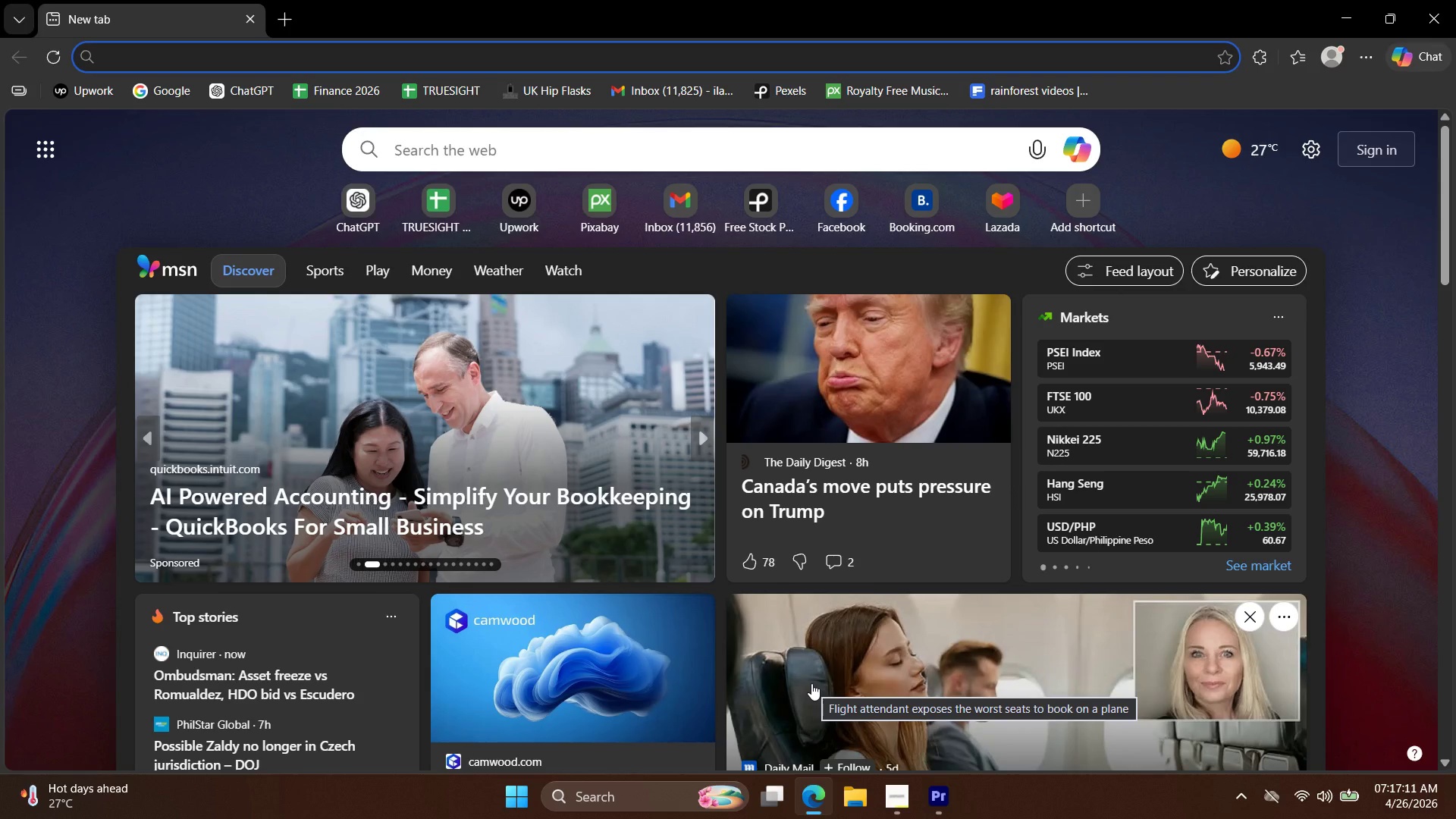 
wait(7.08)
 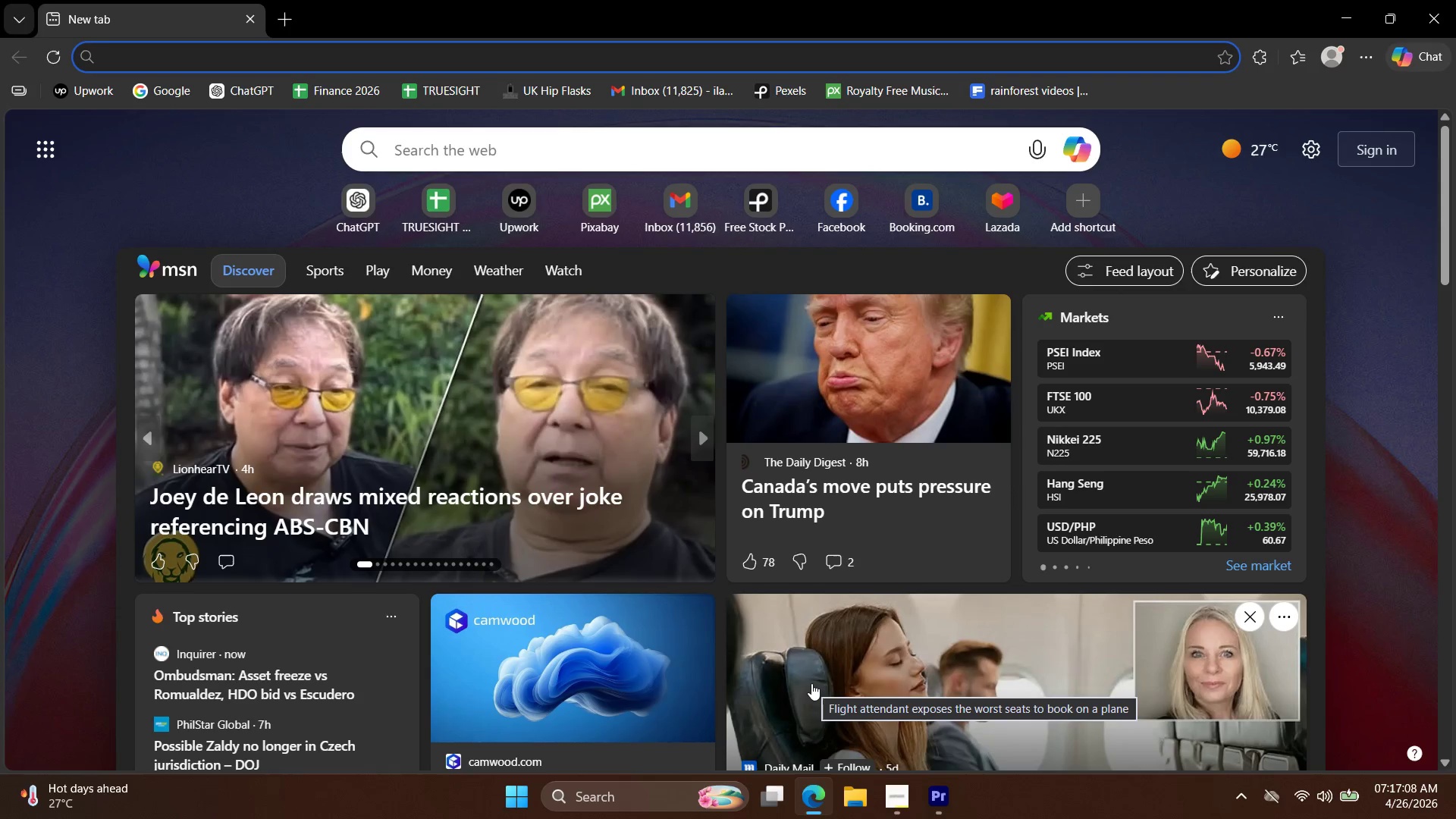 
left_click([902, 795])